 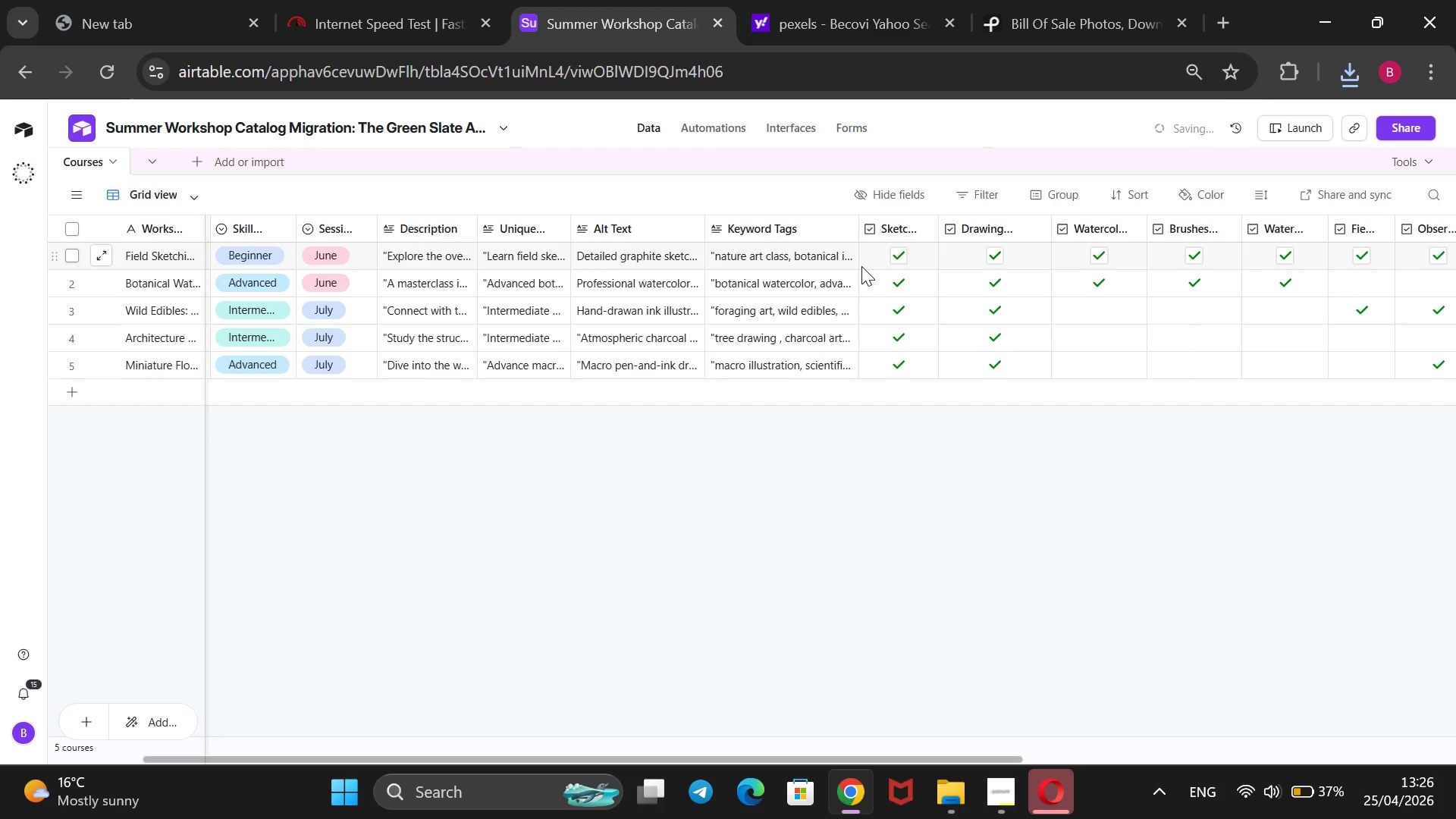 
left_click_drag(start_coordinate=[853, 231], to_coordinate=[794, 239])
 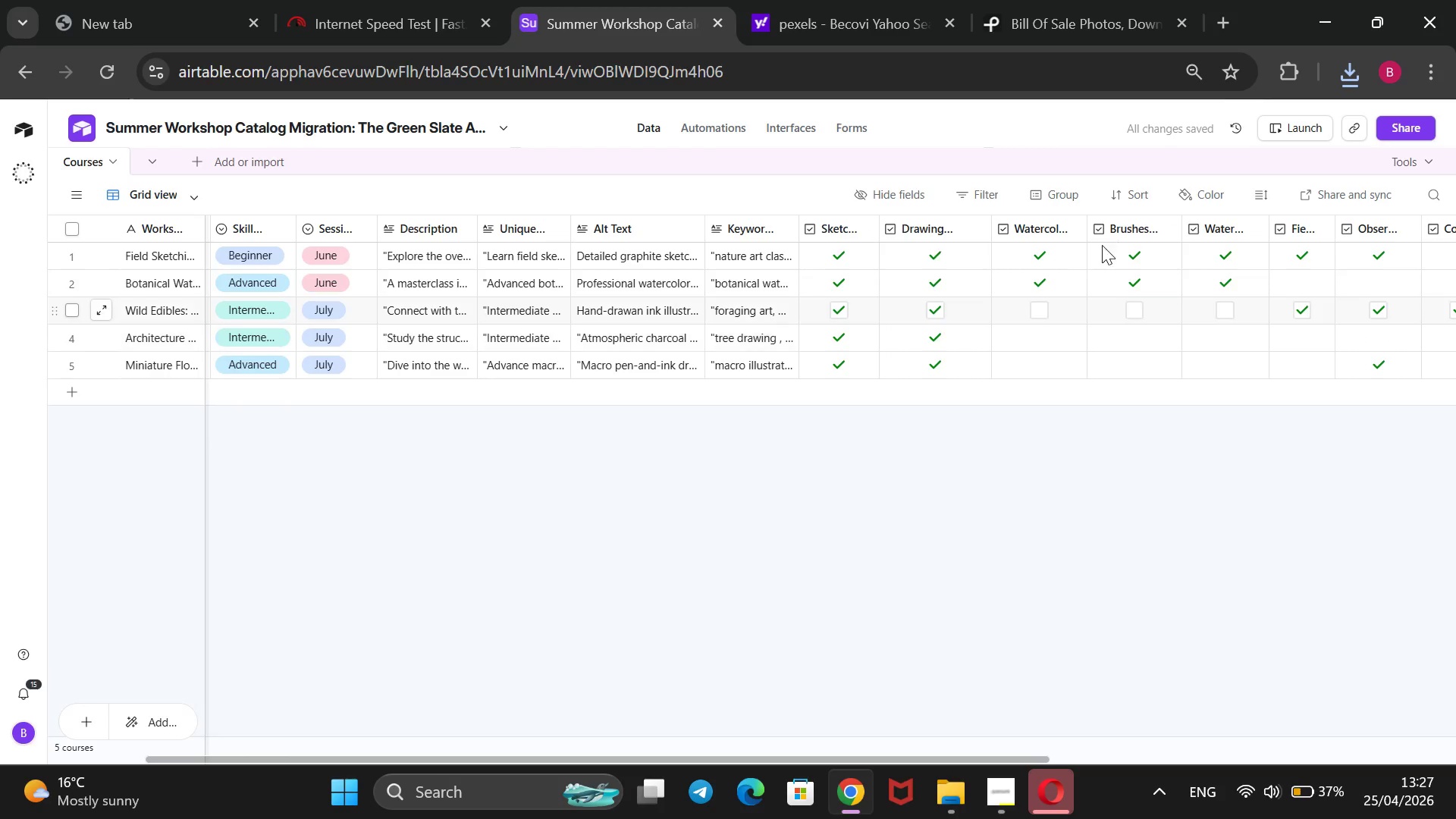 
left_click_drag(start_coordinate=[1083, 222], to_coordinate=[992, 245])
 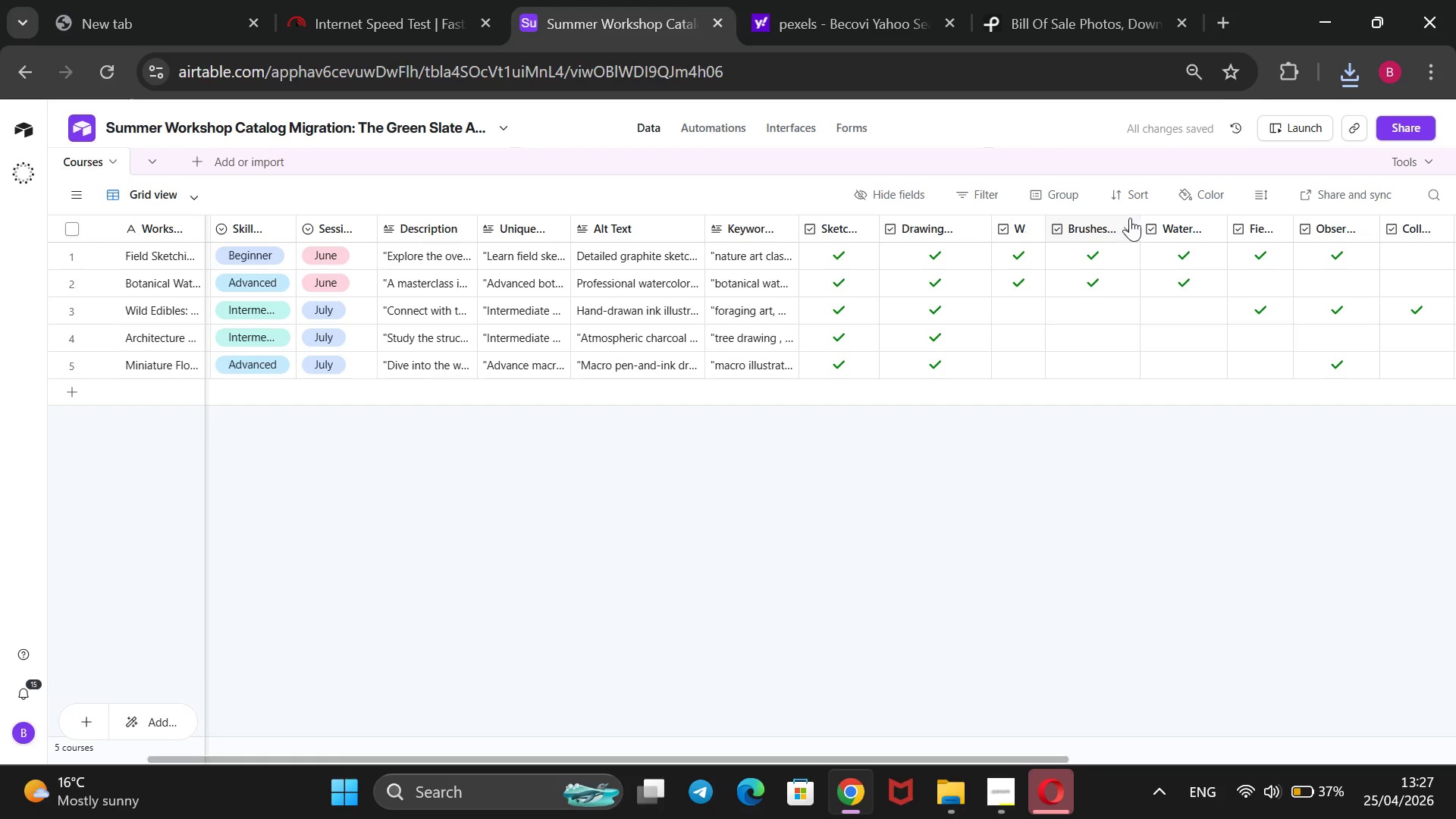 
left_click_drag(start_coordinate=[1138, 218], to_coordinate=[1077, 237])
 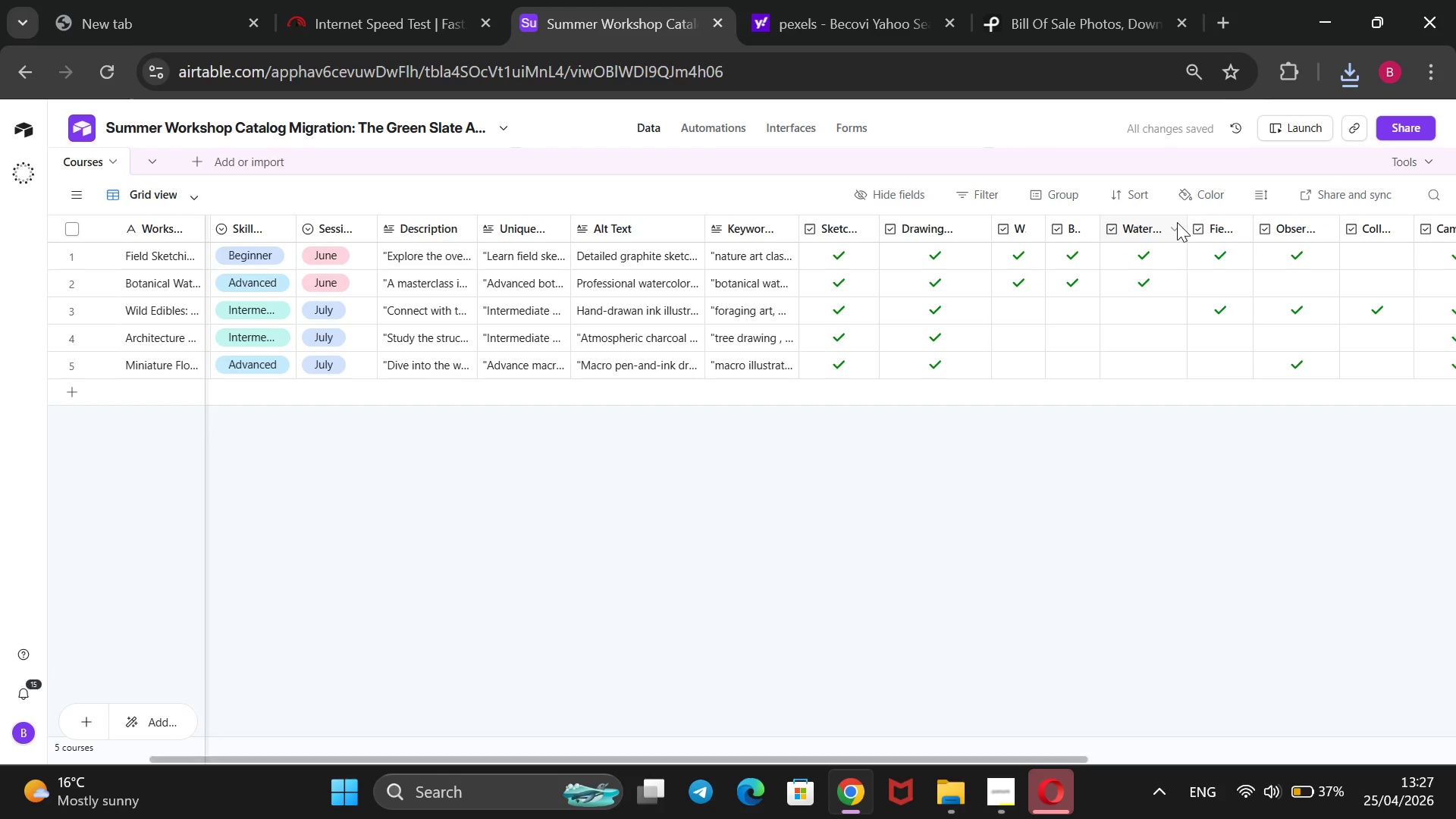 
left_click_drag(start_coordinate=[1181, 224], to_coordinate=[1125, 243])
 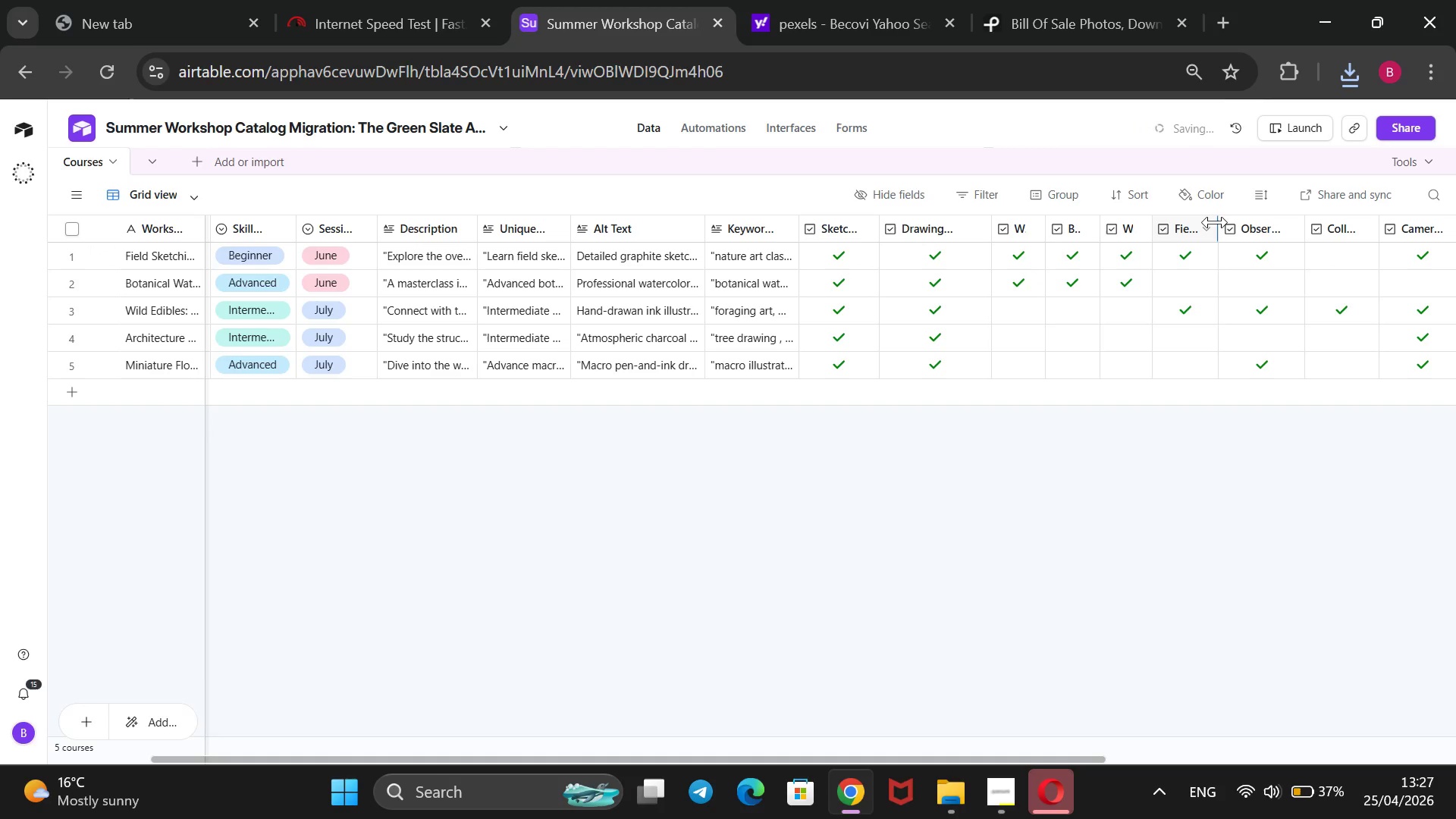 
left_click_drag(start_coordinate=[1215, 222], to_coordinate=[1160, 243])
 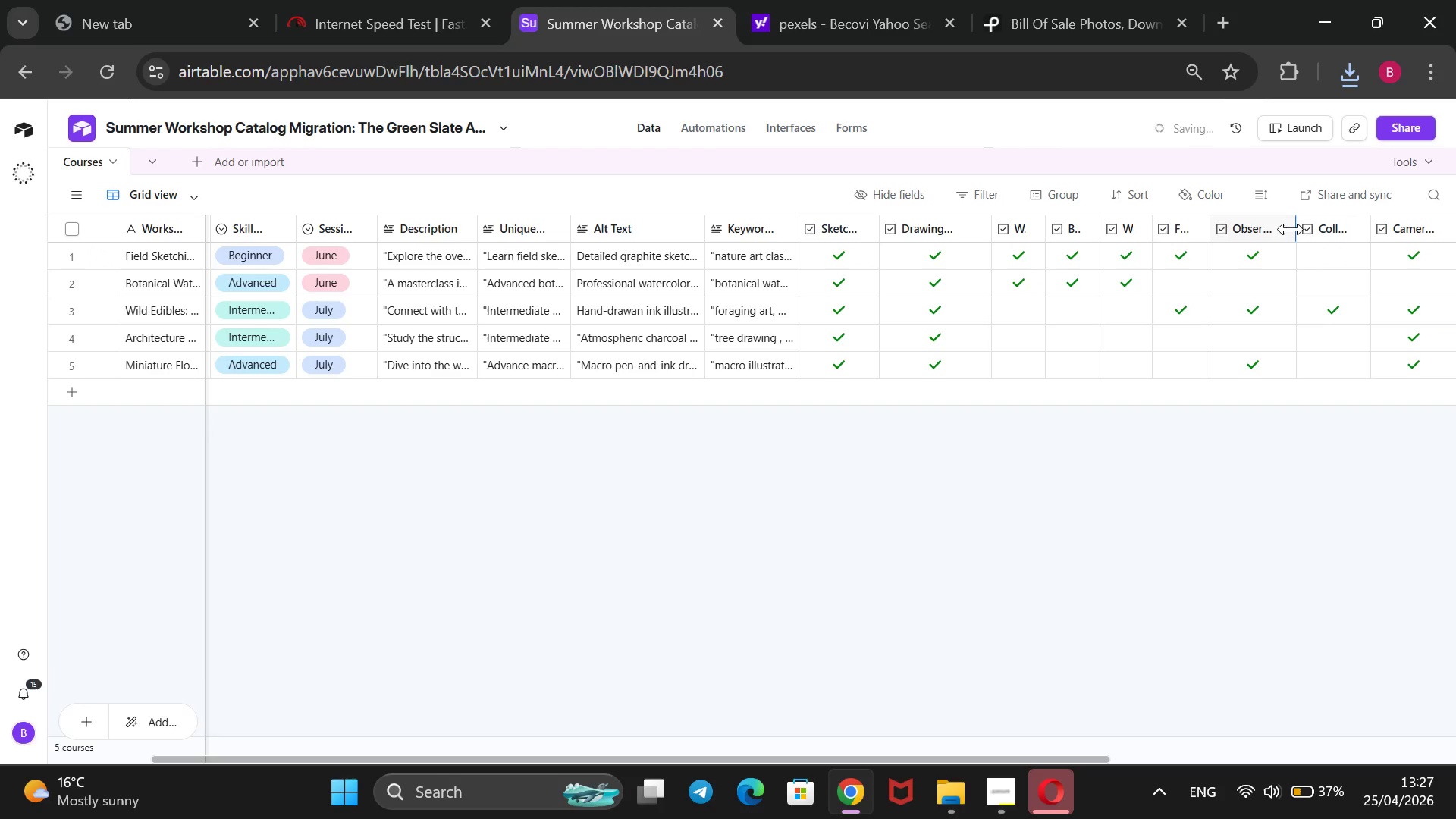 
left_click_drag(start_coordinate=[1291, 229], to_coordinate=[1240, 246])
 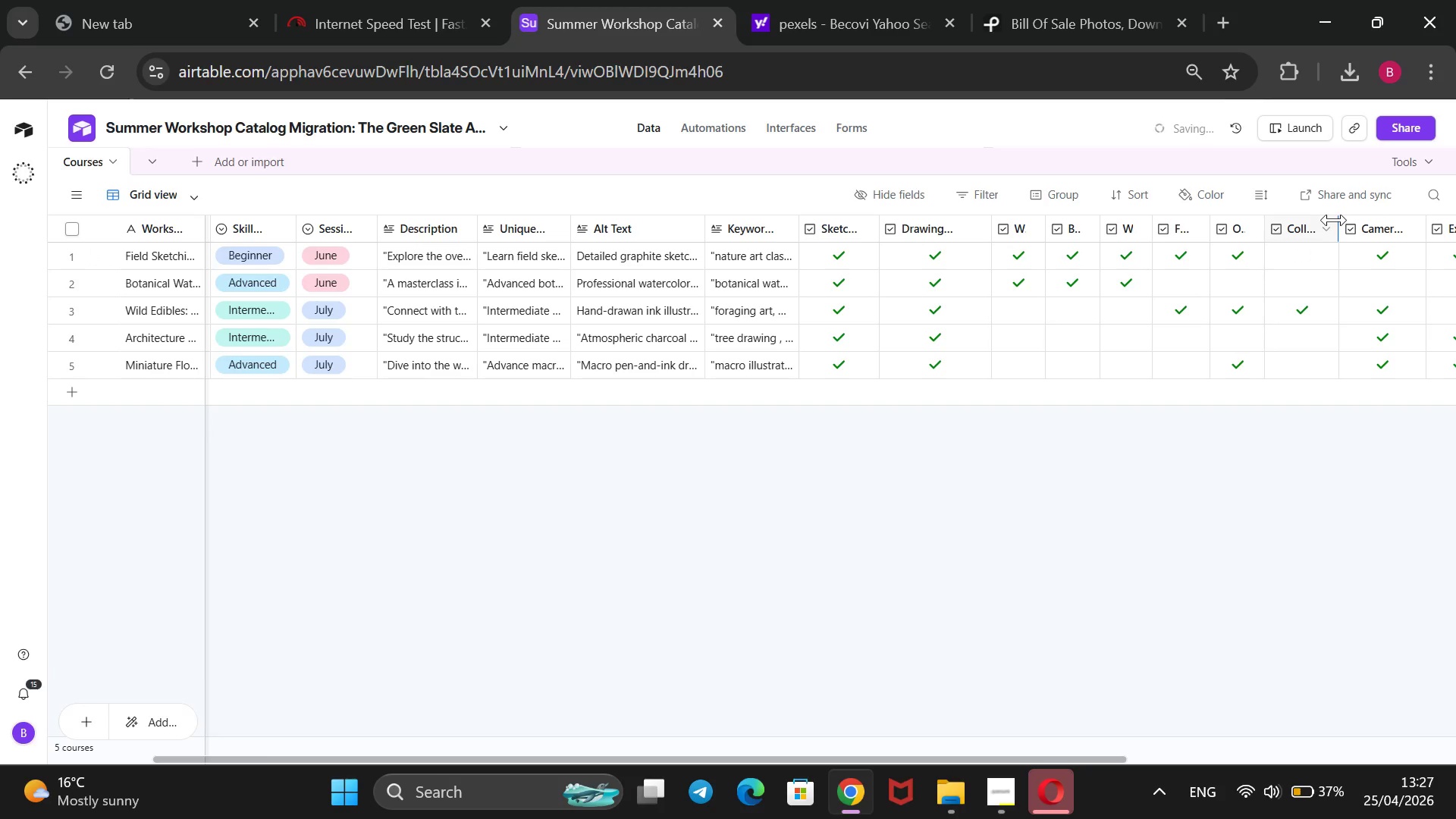 
left_click_drag(start_coordinate=[1334, 220], to_coordinate=[1254, 238])
 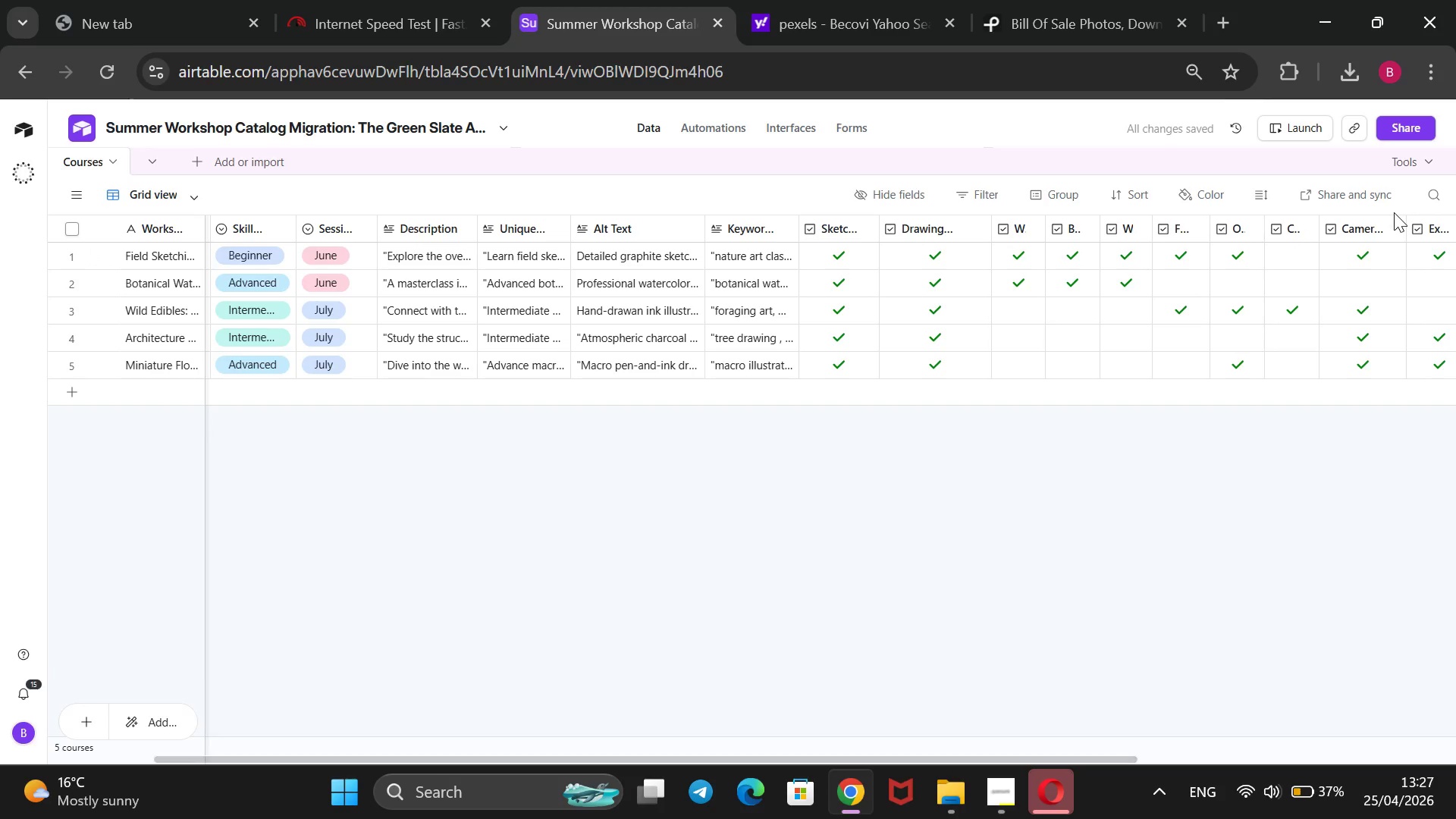 
left_click_drag(start_coordinate=[1400, 221], to_coordinate=[1346, 238])
 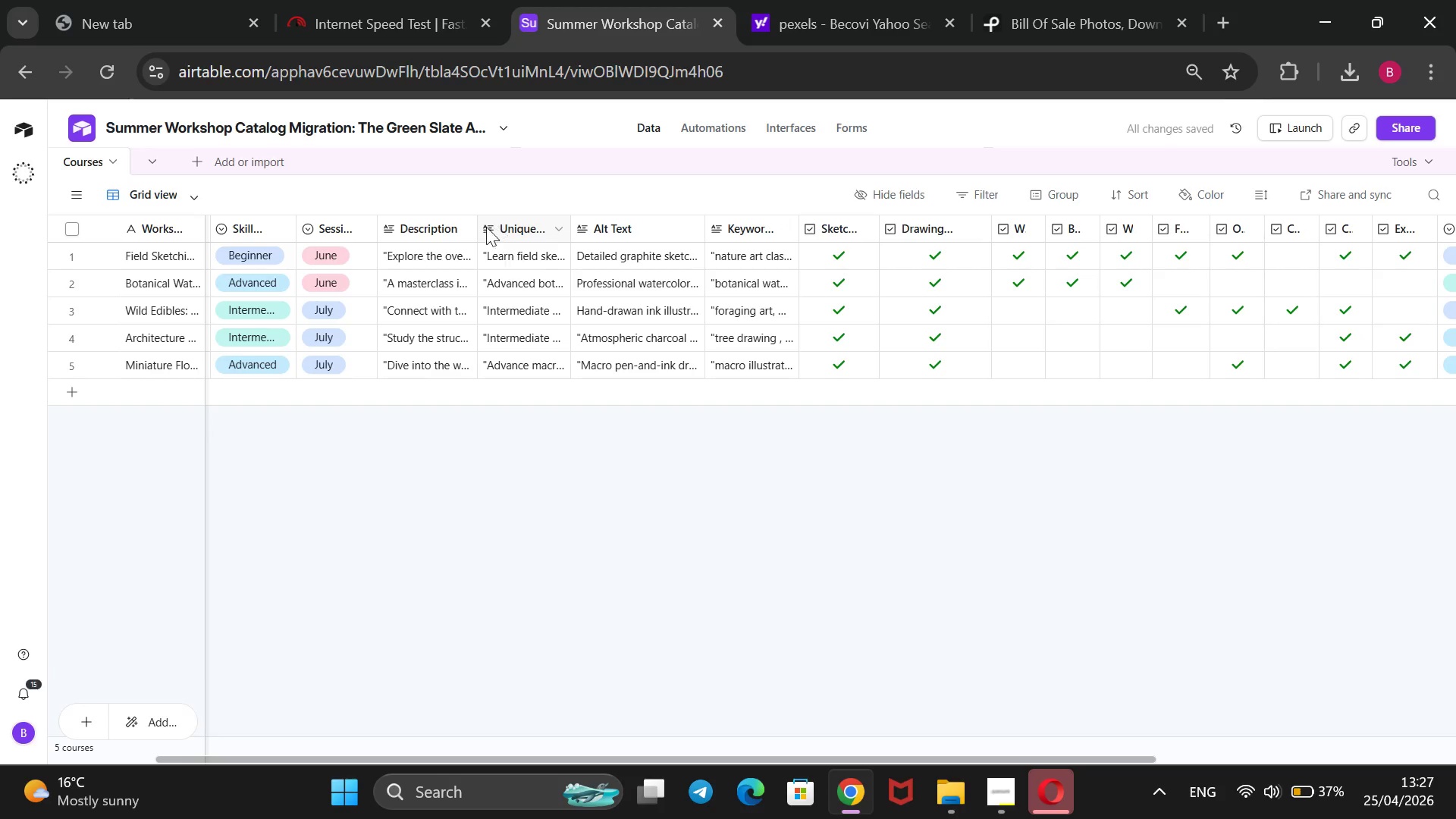 
left_click_drag(start_coordinate=[475, 227], to_coordinate=[460, 239])
 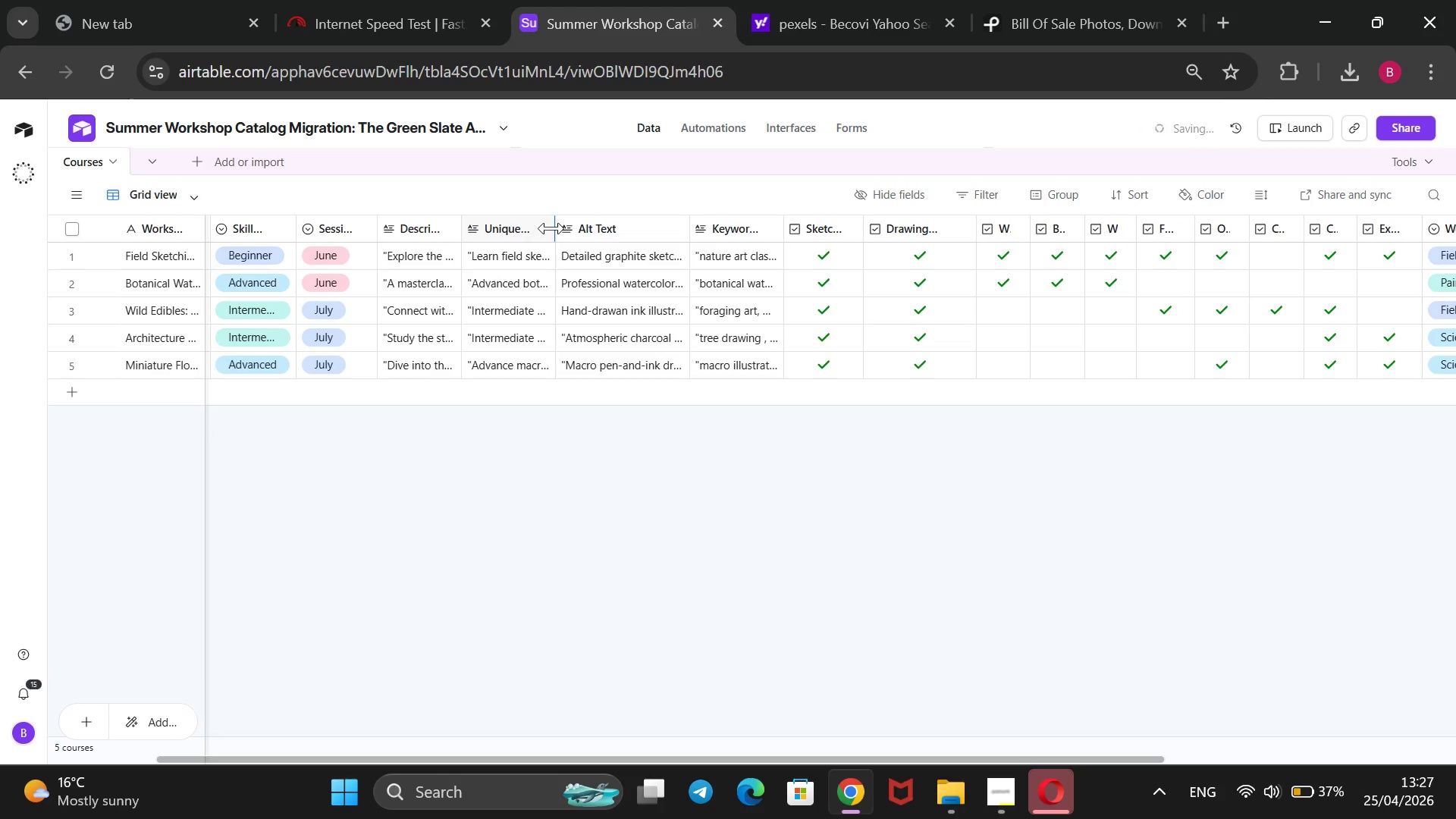 
left_click_drag(start_coordinate=[551, 227], to_coordinate=[526, 237])
 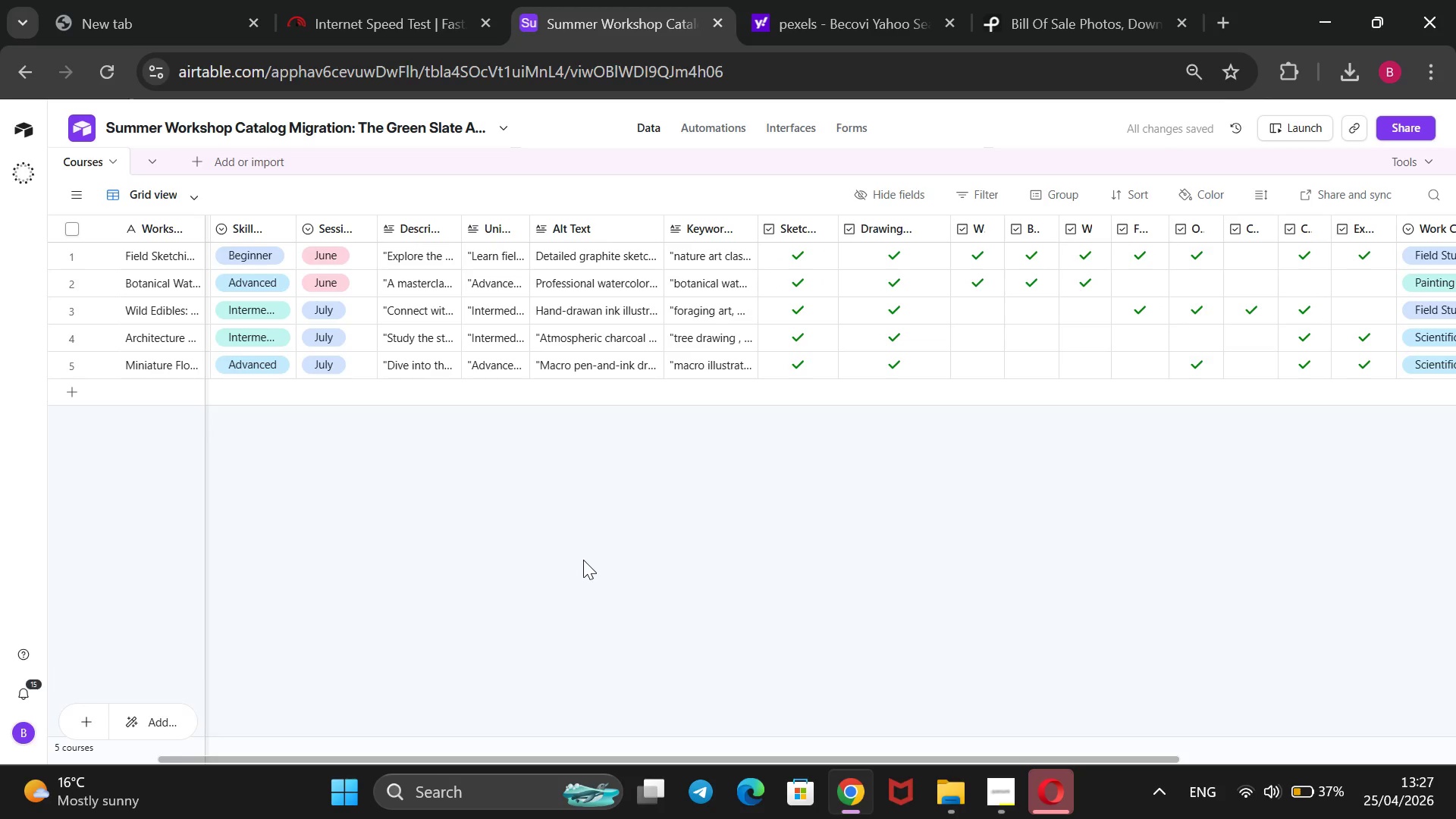 
wait(7.31)
 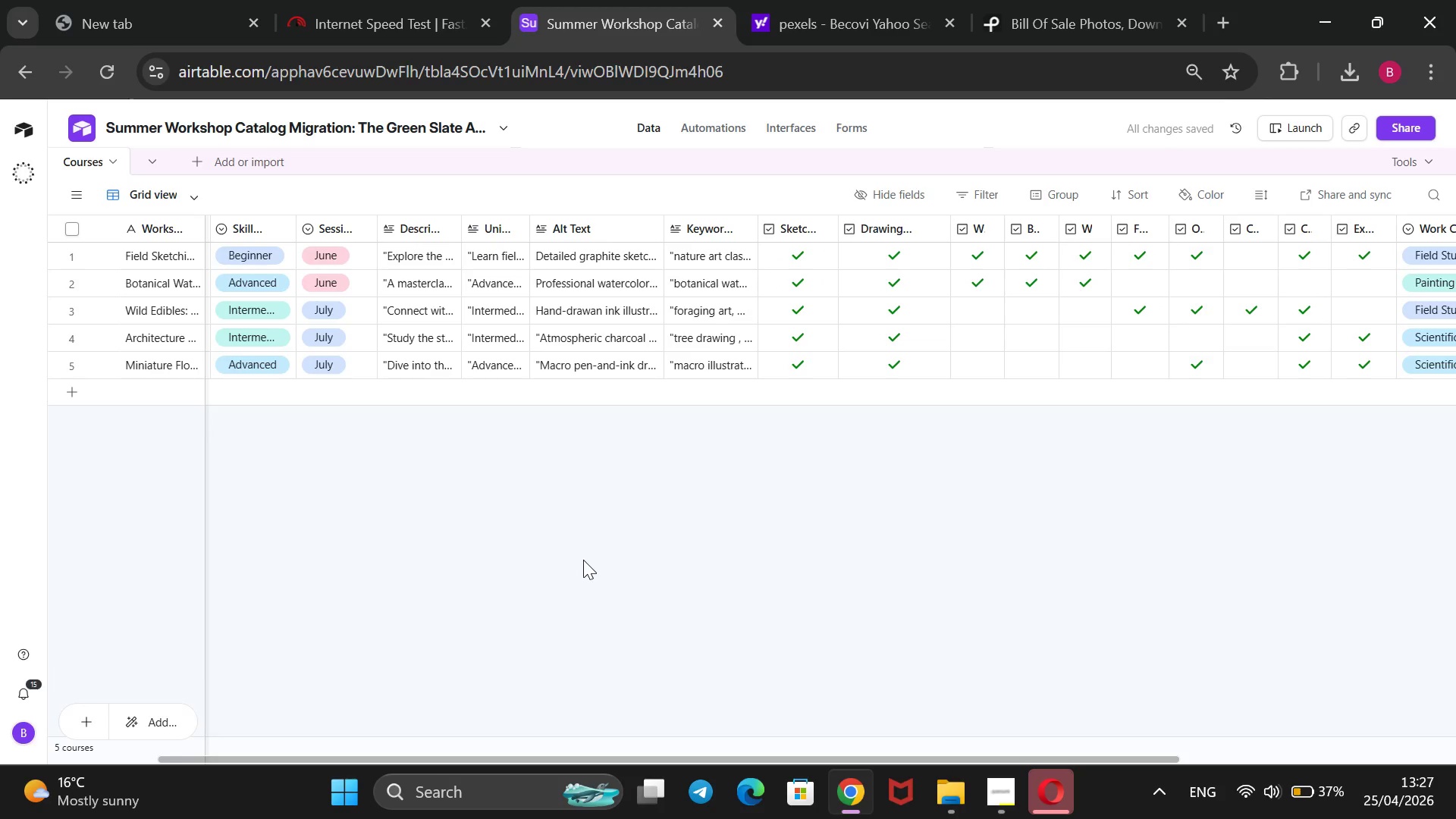 
left_click([943, 794])
 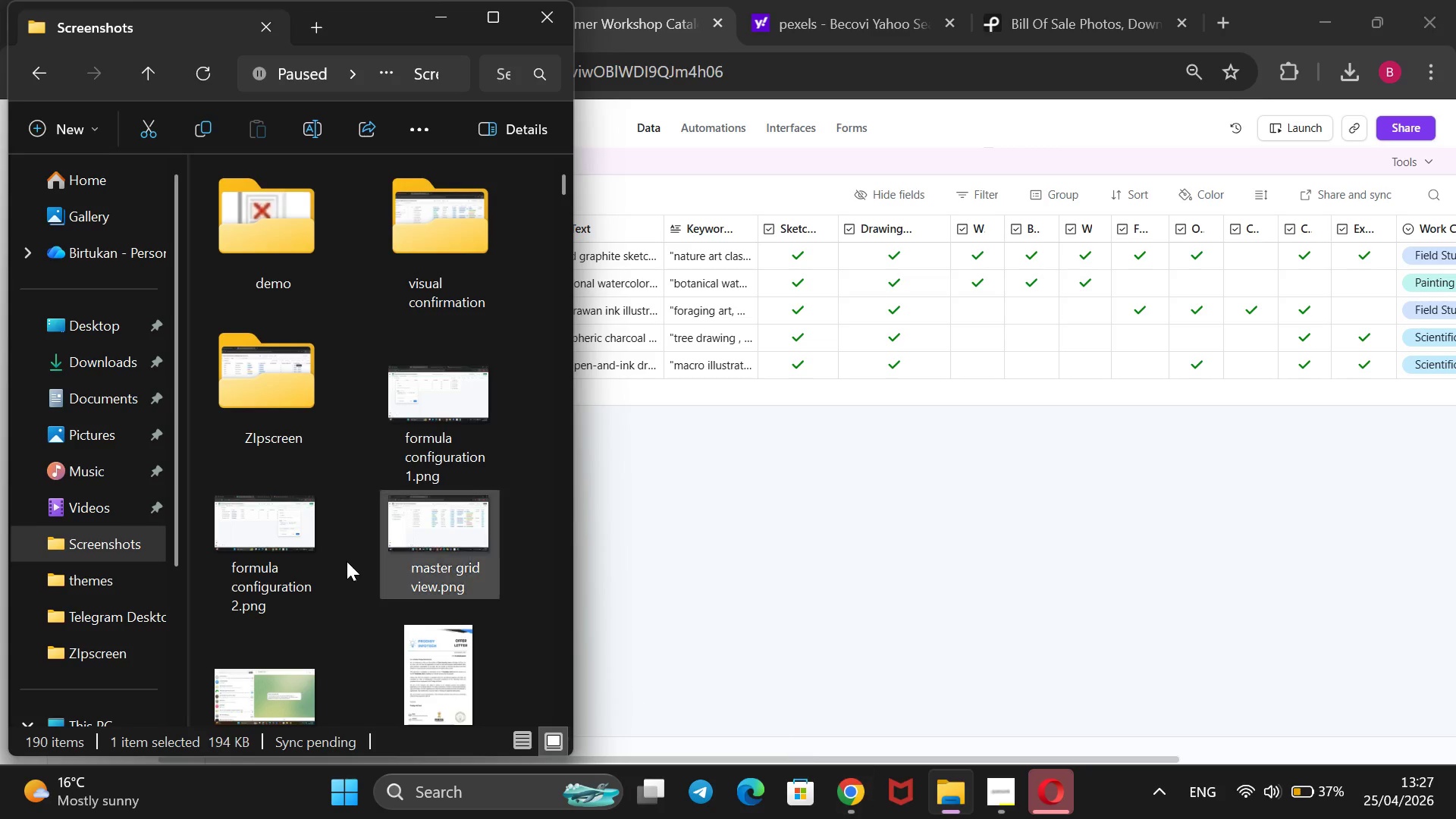 
scroll: coordinate [331, 579], scroll_direction: down, amount: 63.0
 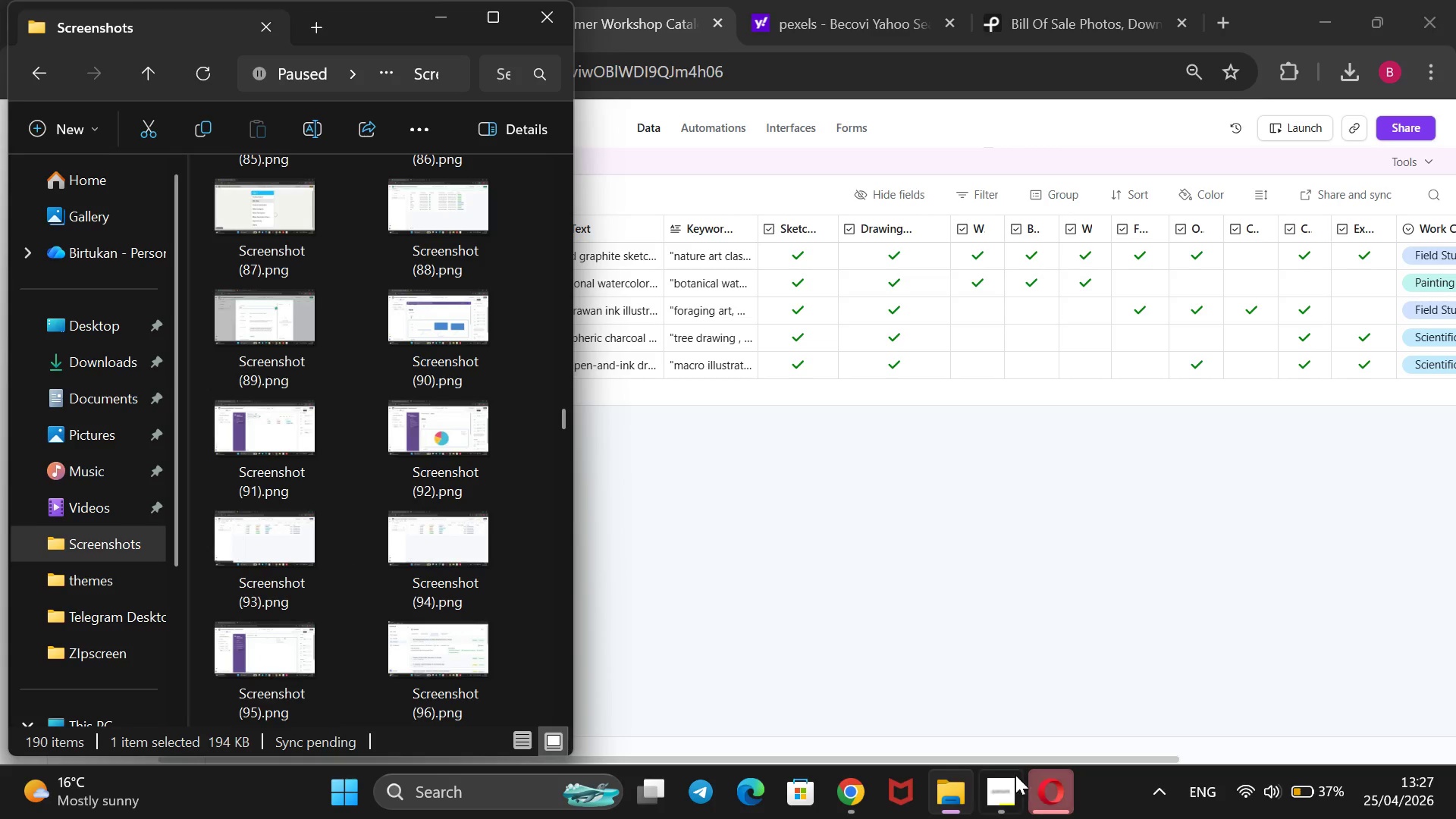 
left_click([1006, 781])